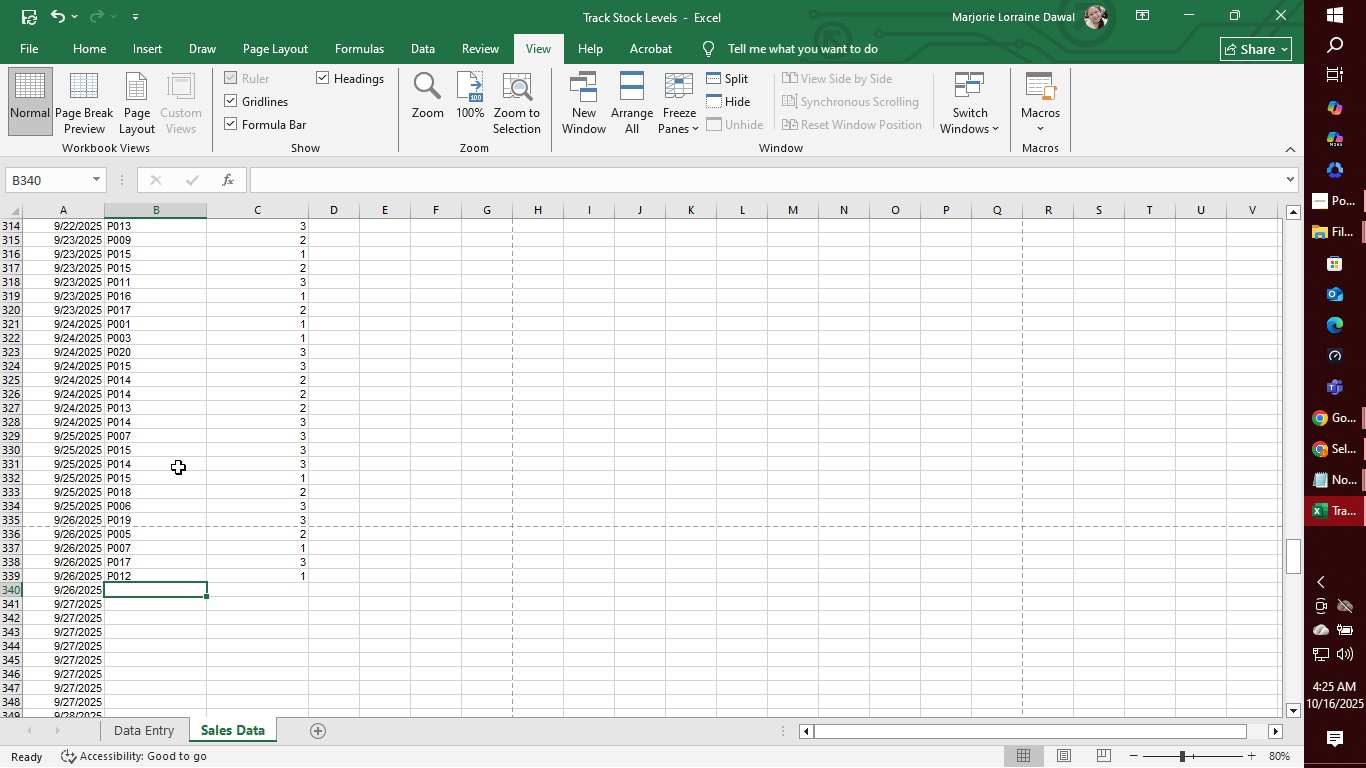 
scroll: coordinate [320, 472], scroll_direction: down, amount: 8.0
 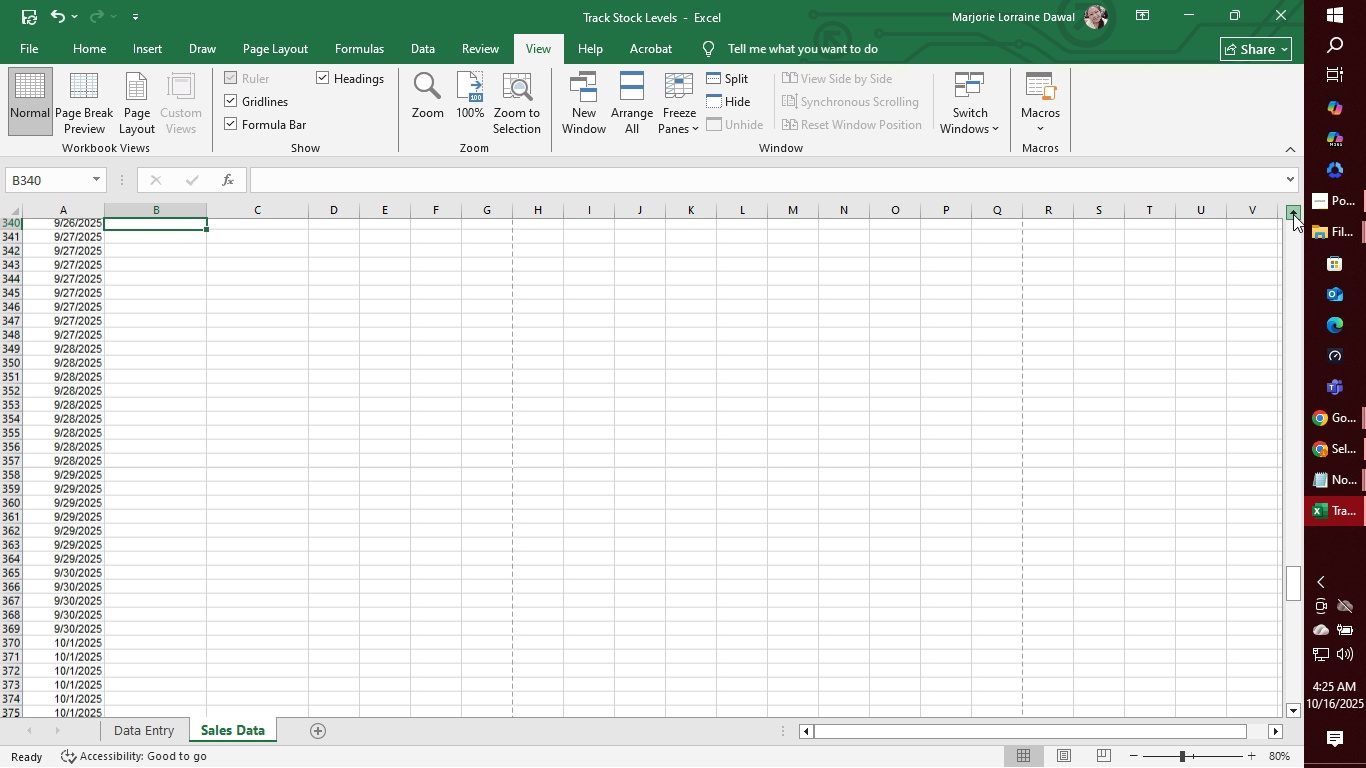 
double_click([1293, 214])
 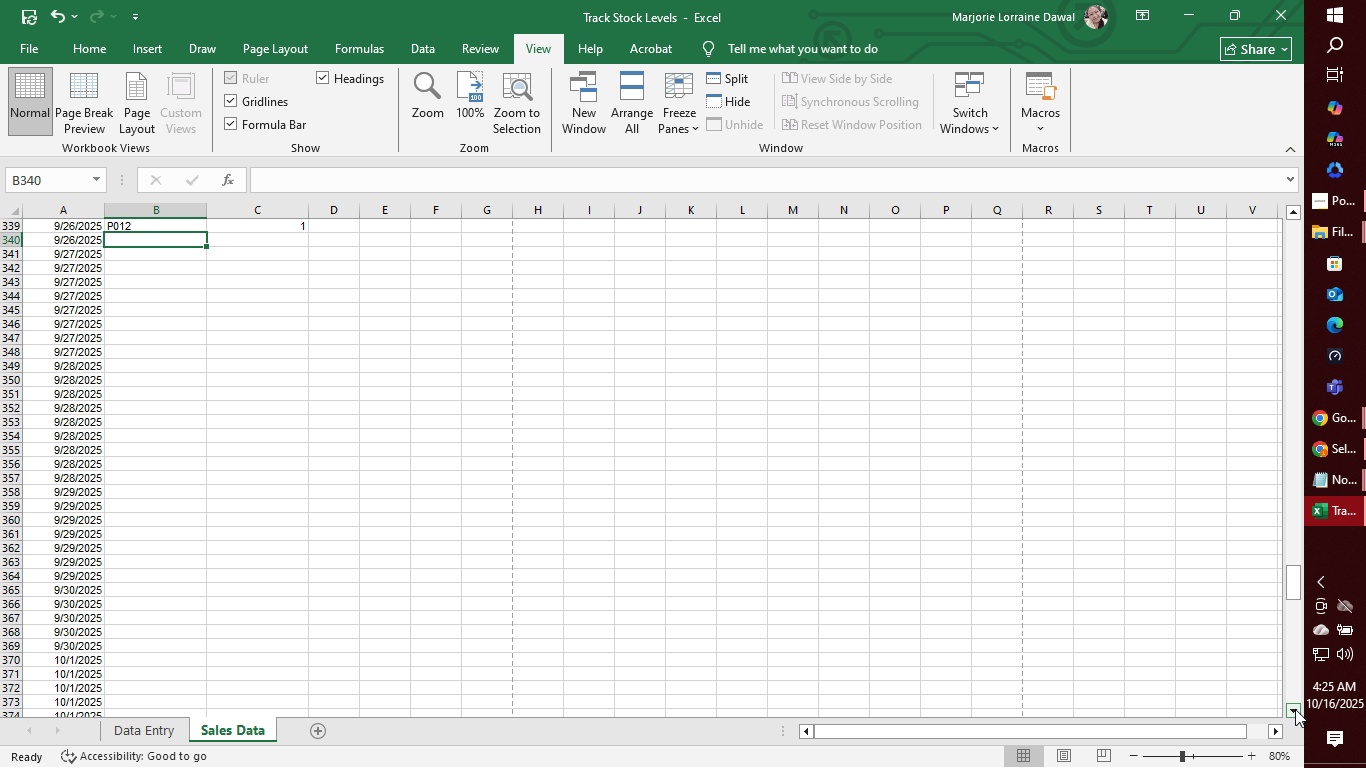 
left_click([1295, 709])
 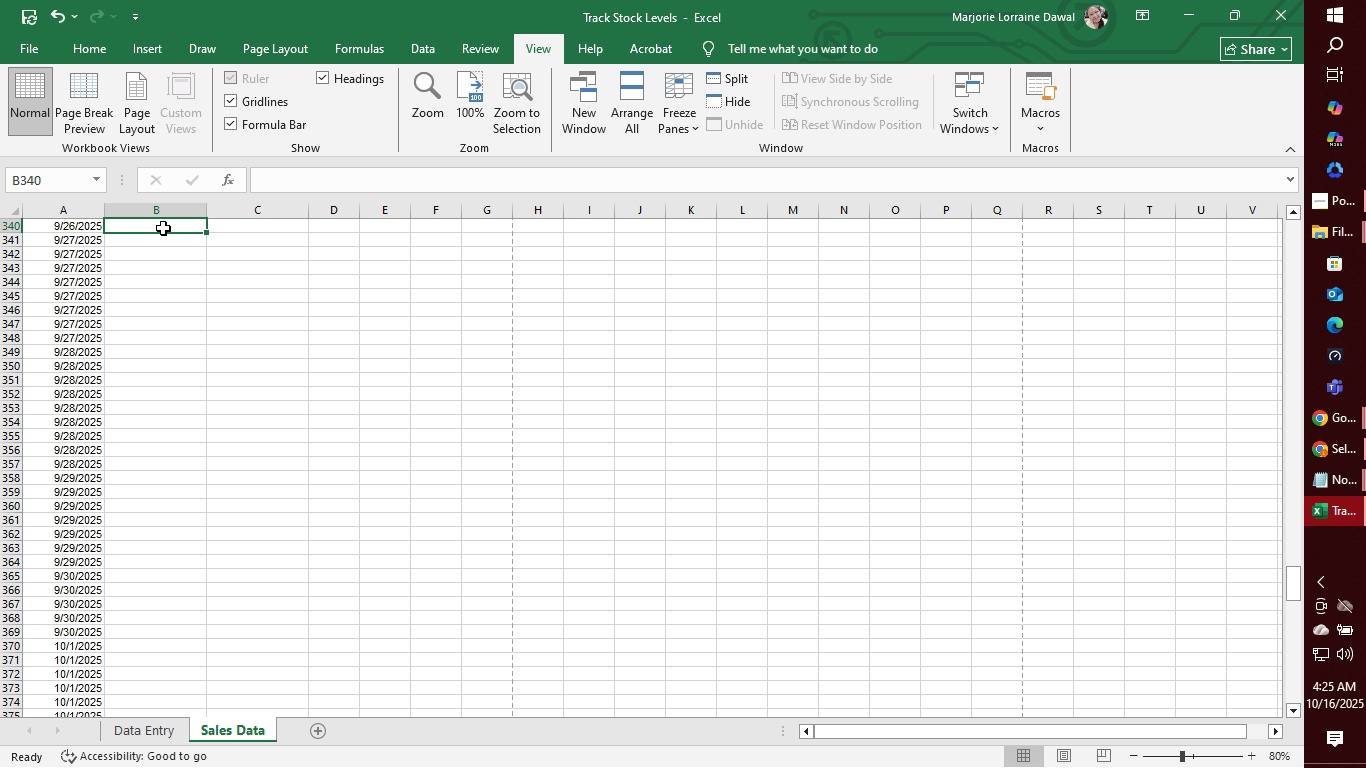 
left_click([163, 228])
 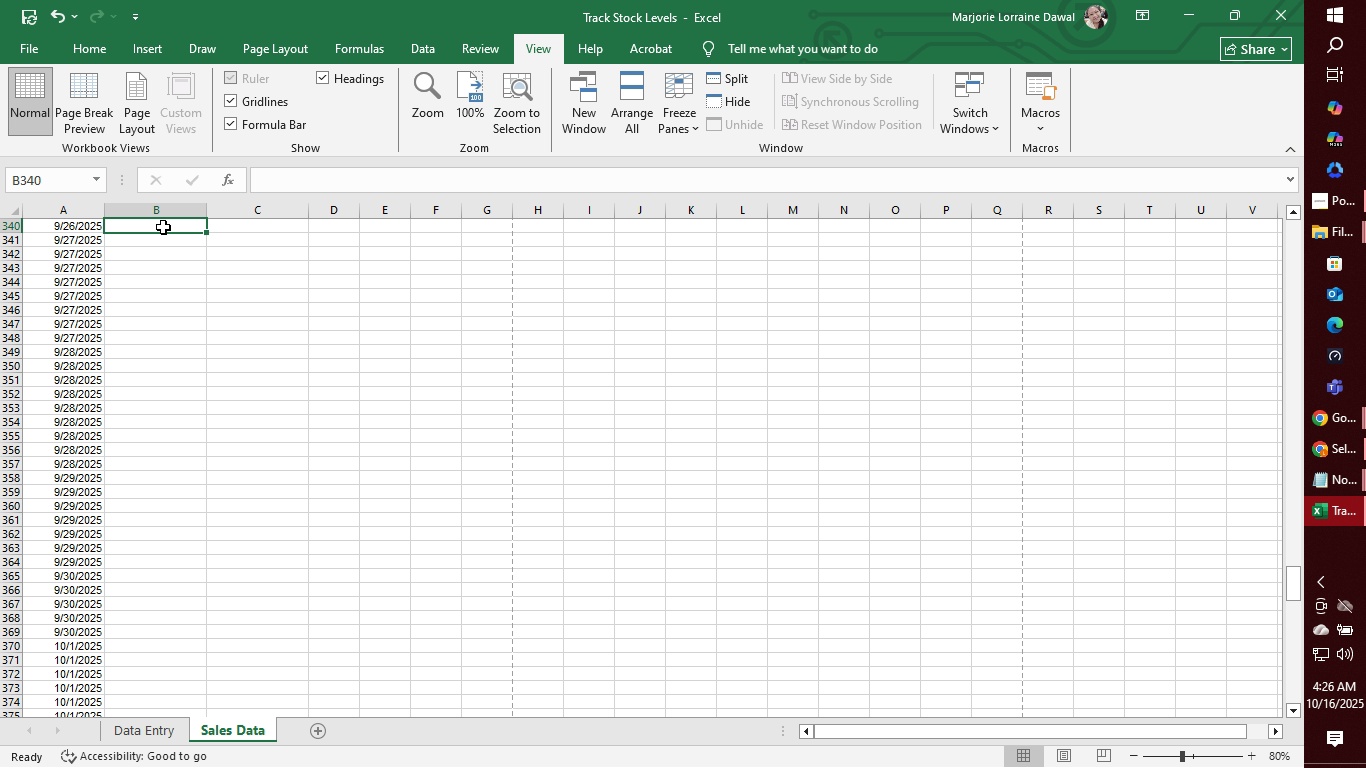 
wait(52.4)
 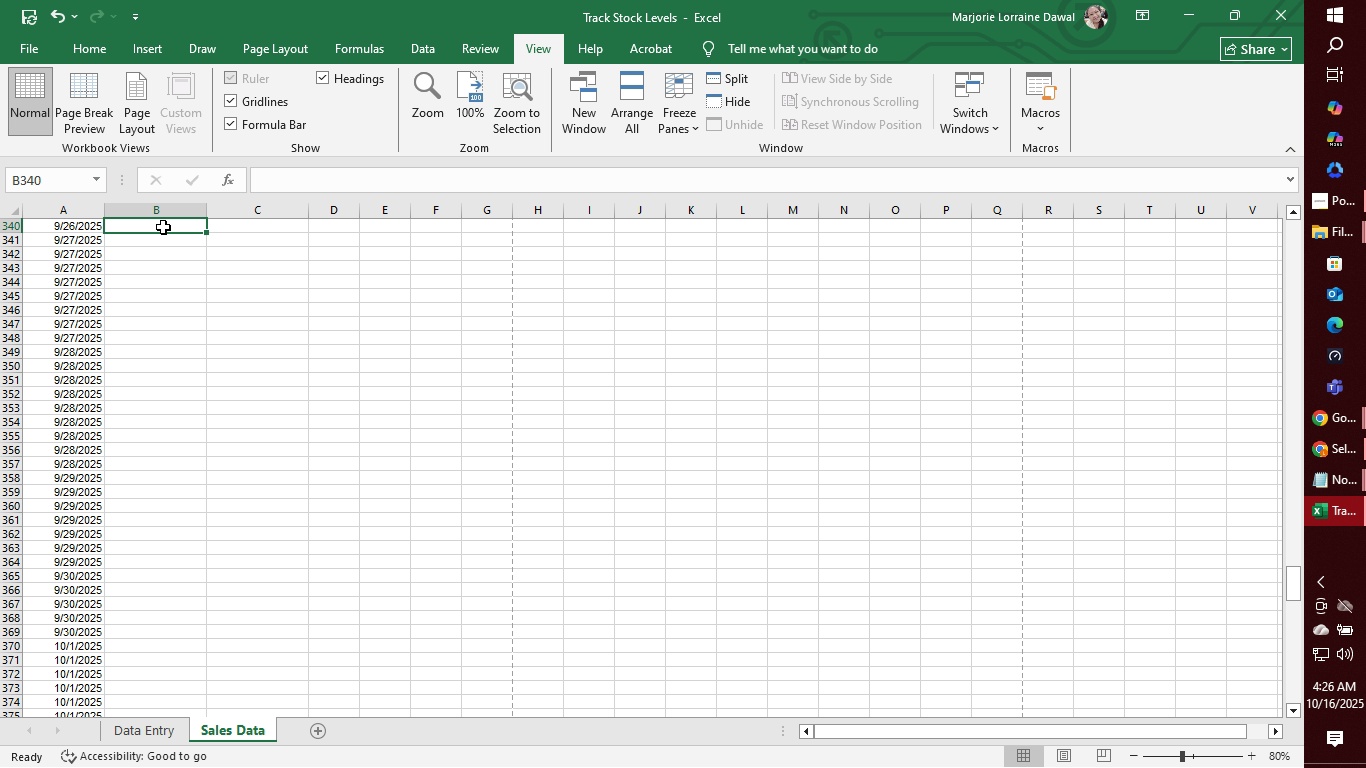 
type(P017)
key(Tab)
 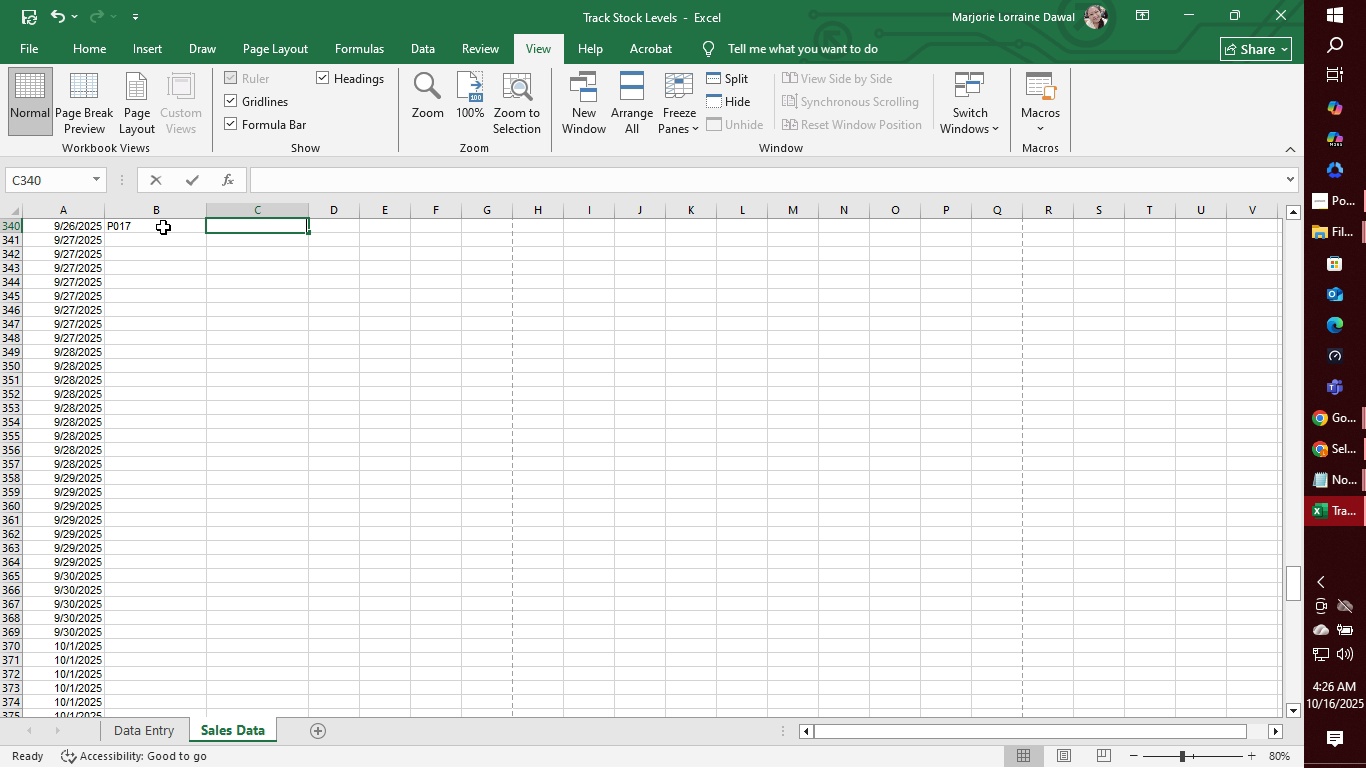 
key(1)
 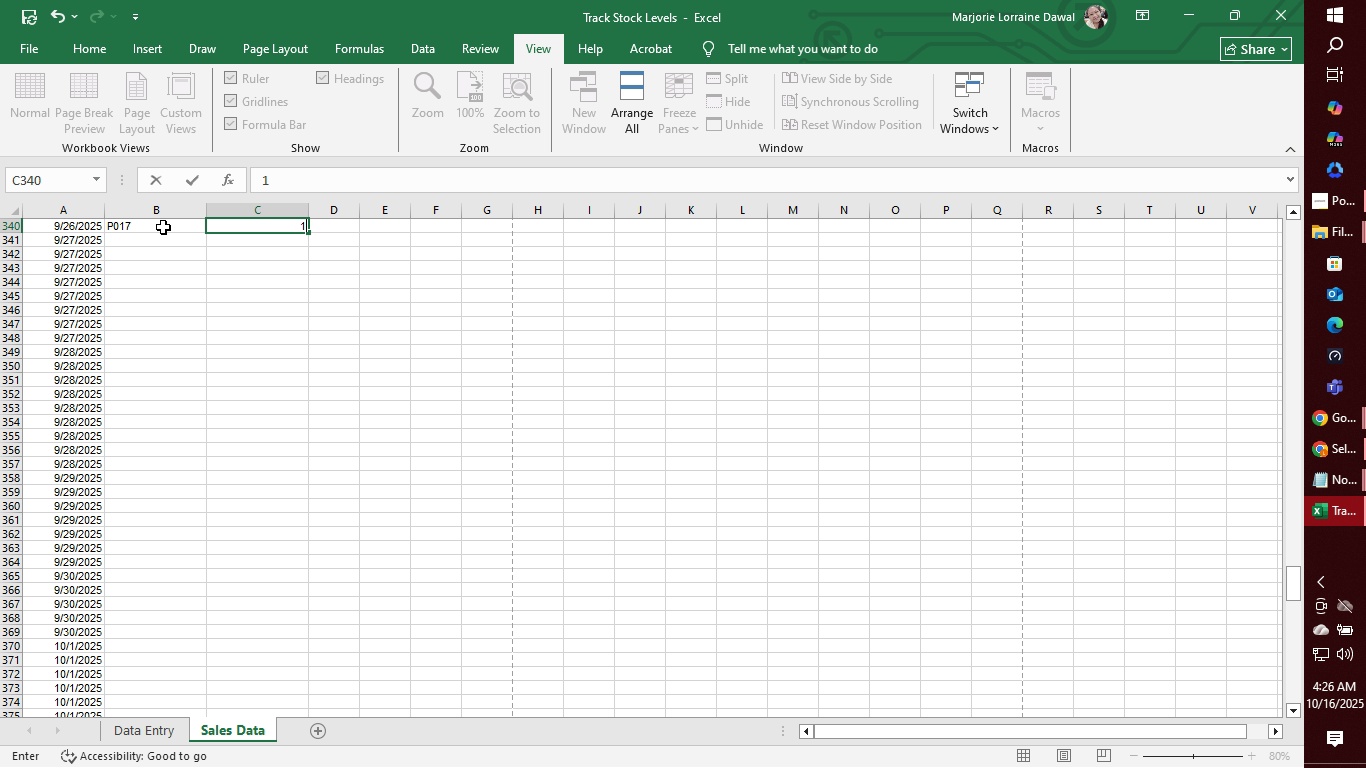 
key(Enter)
 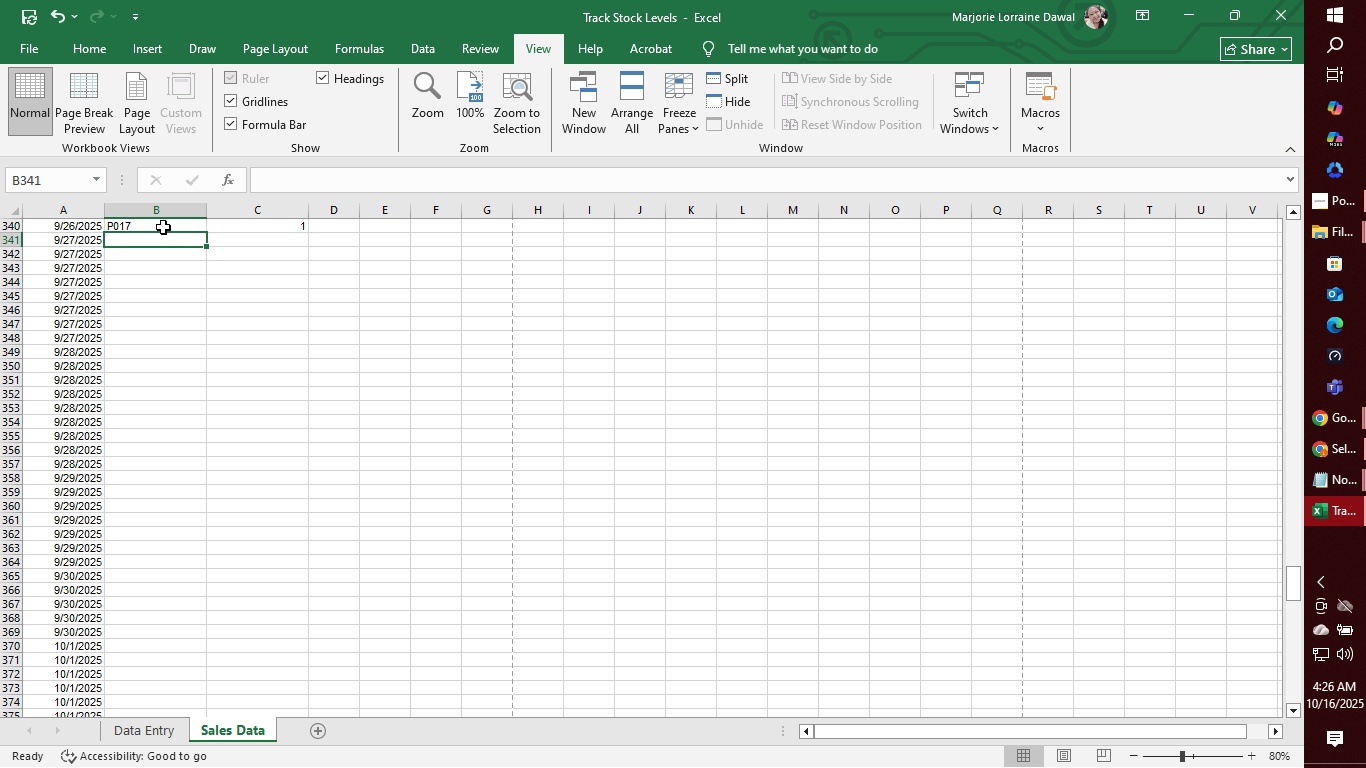 
wait(8.06)
 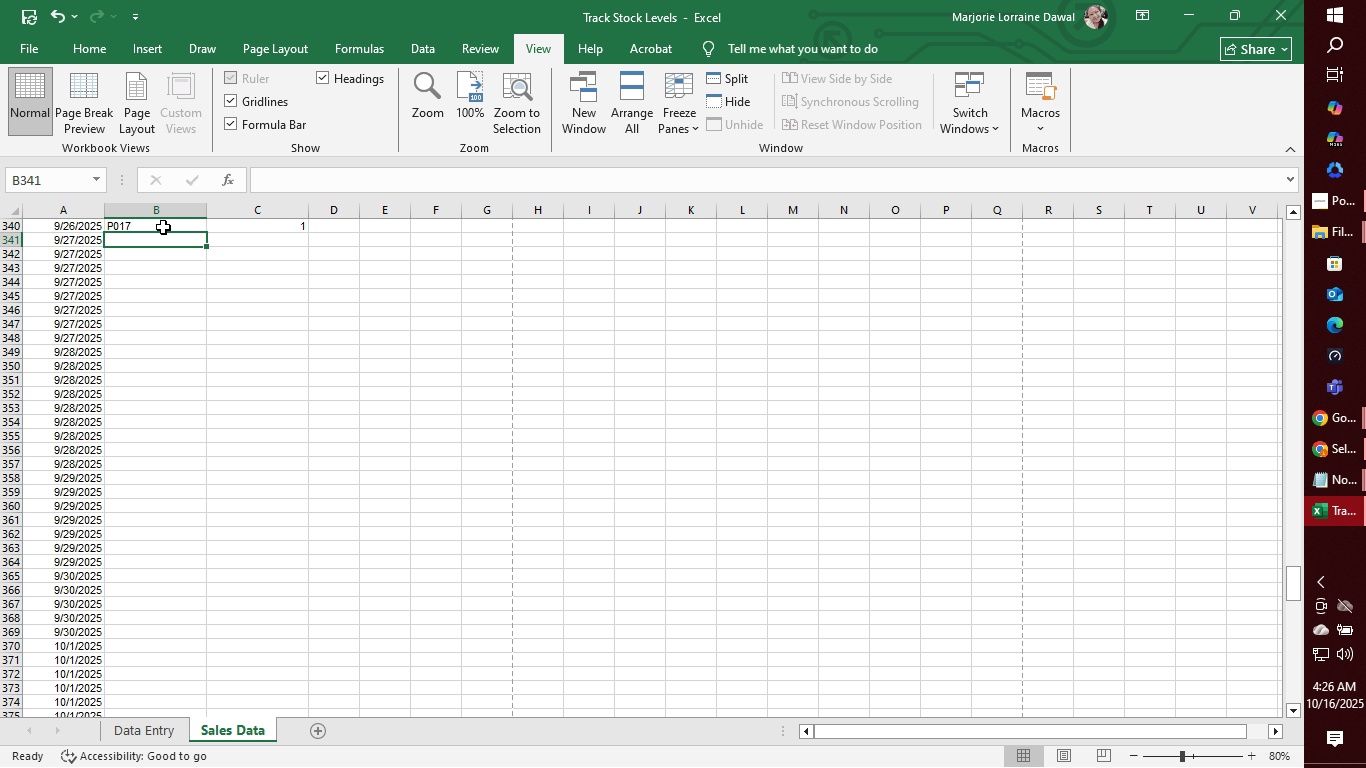 
type(P0)
 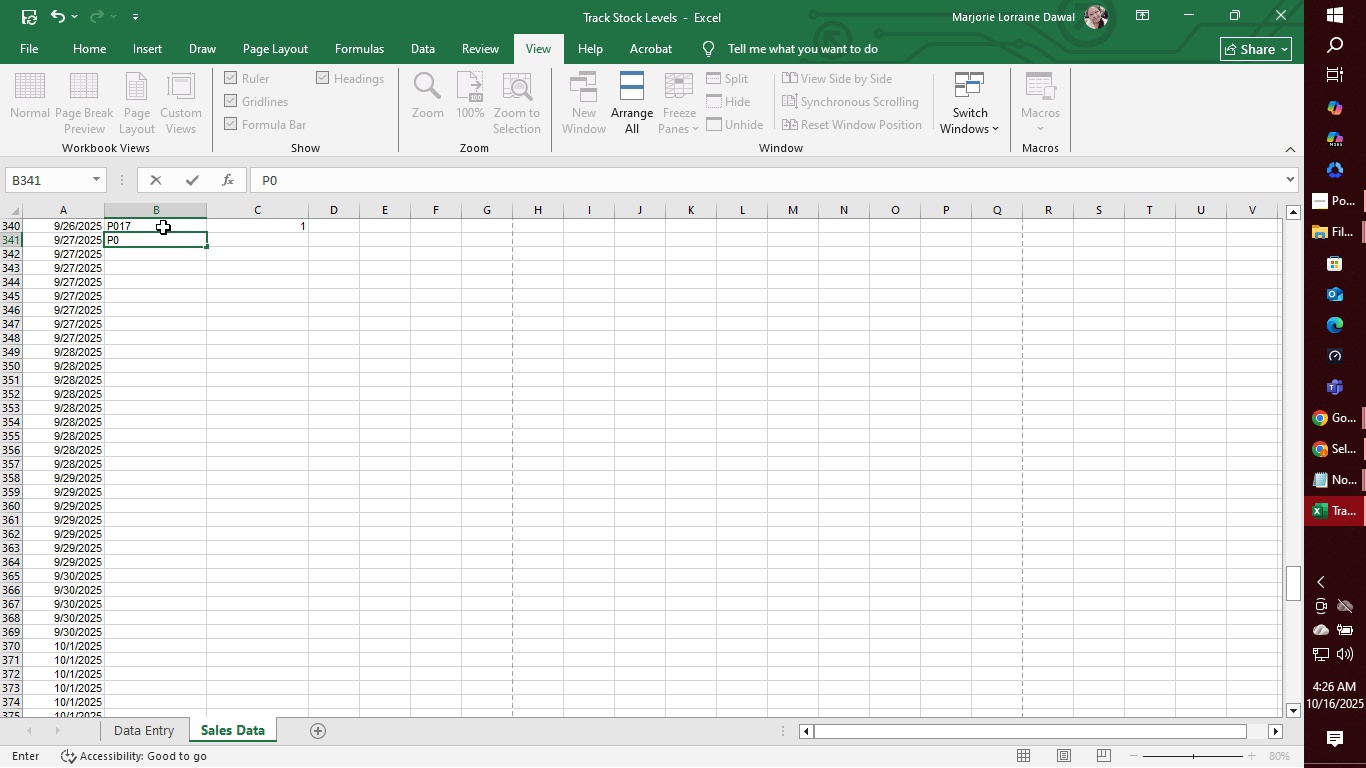 